 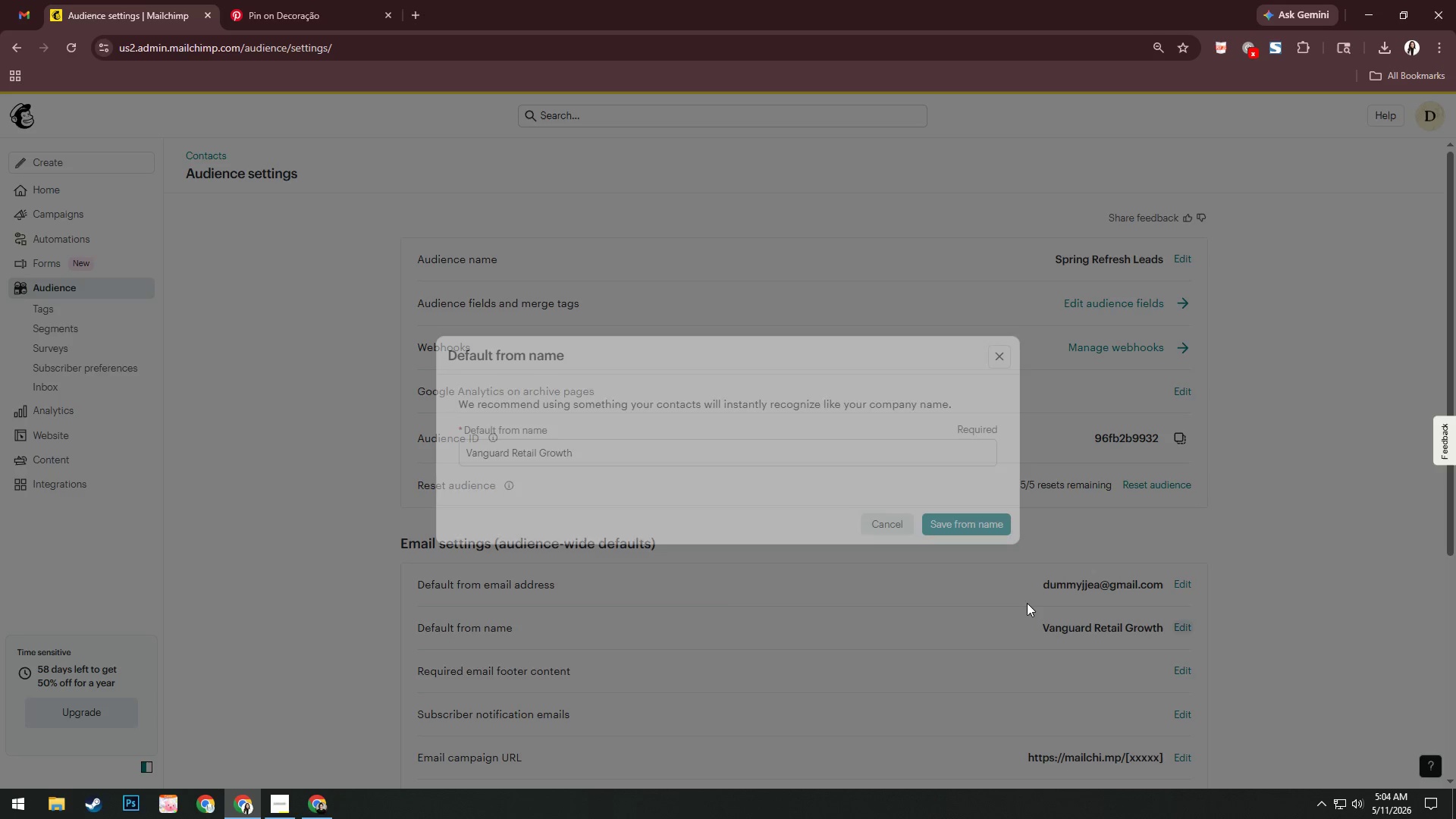 
left_click([612, 461])
 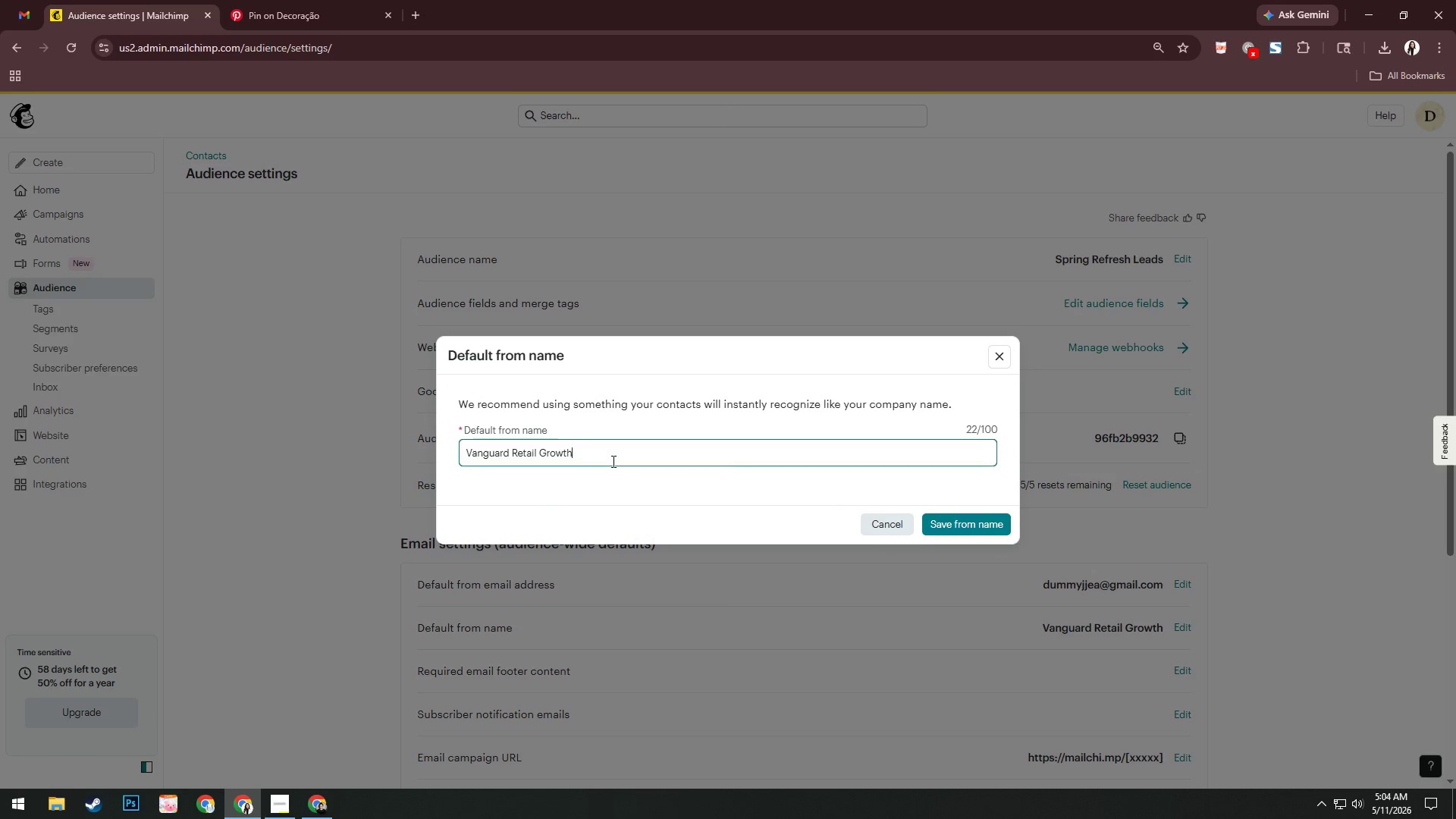 
key(Control+Z)
 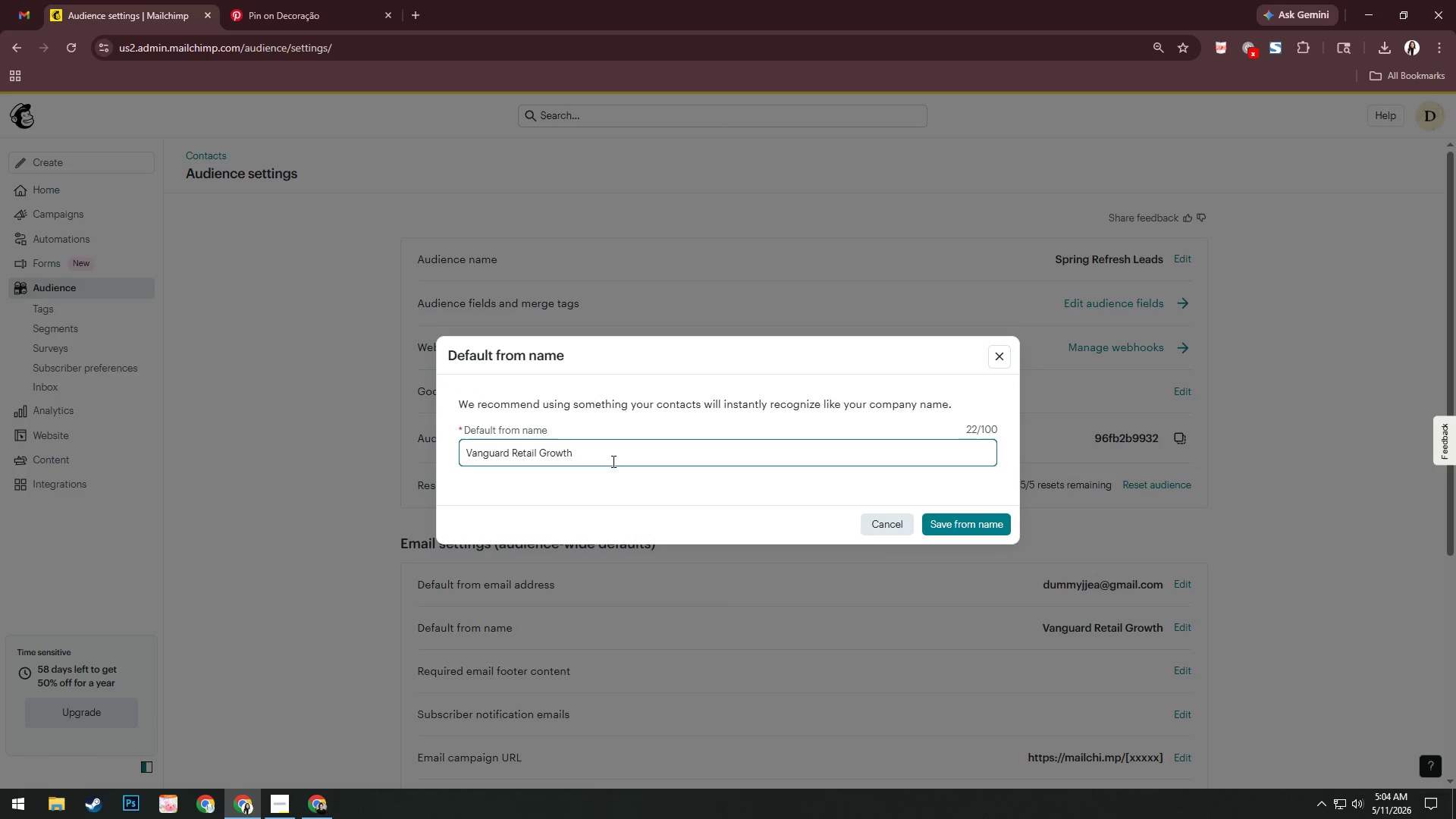 
key(Control+A)
 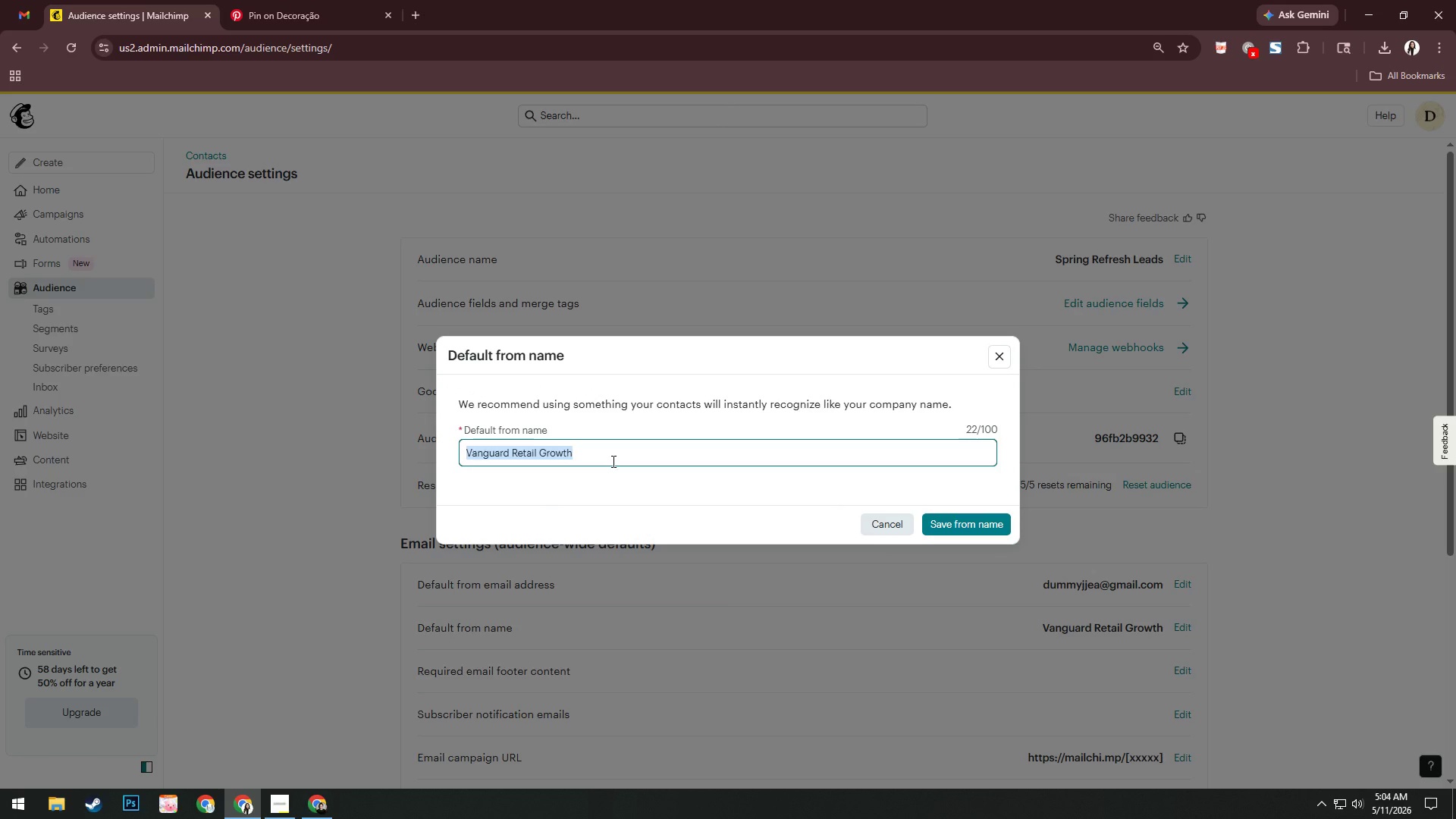 
type(Timber & Tir )
key(Backspace)
key(Backspace)
type(r)
key(Backspace)
type(e Cabinetry)
 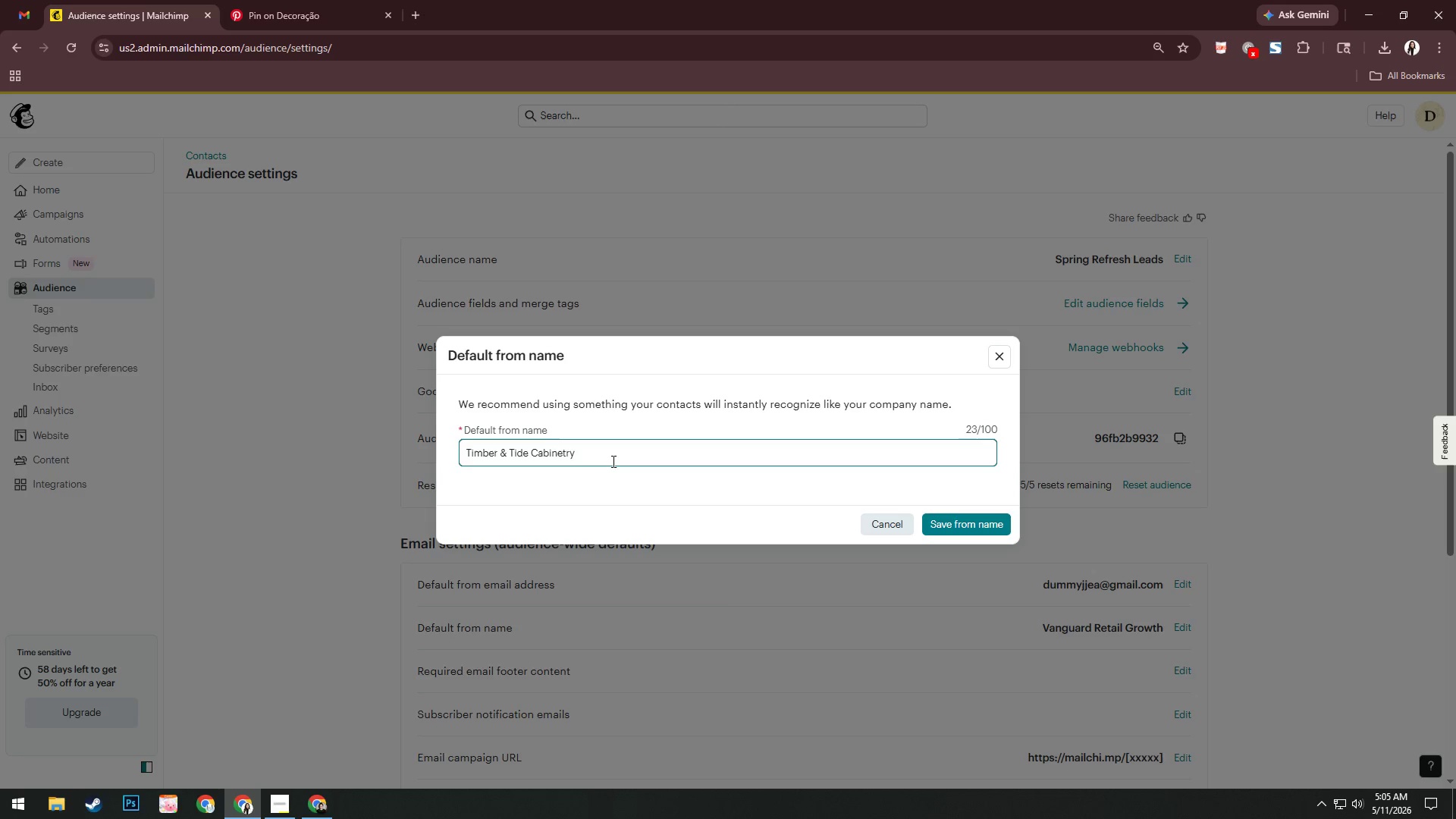 
 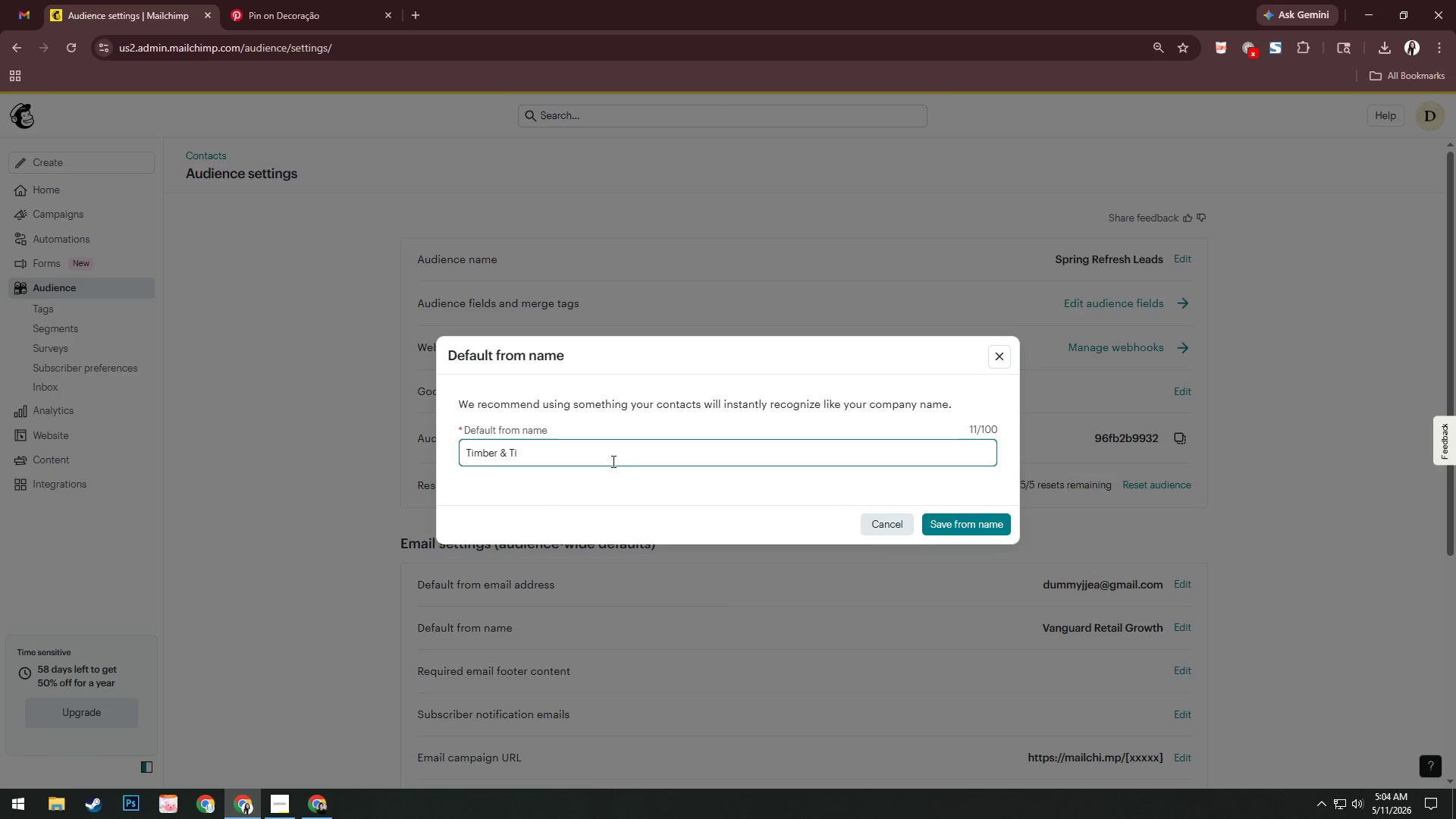 
hold_key(key=D, duration=0.33)
 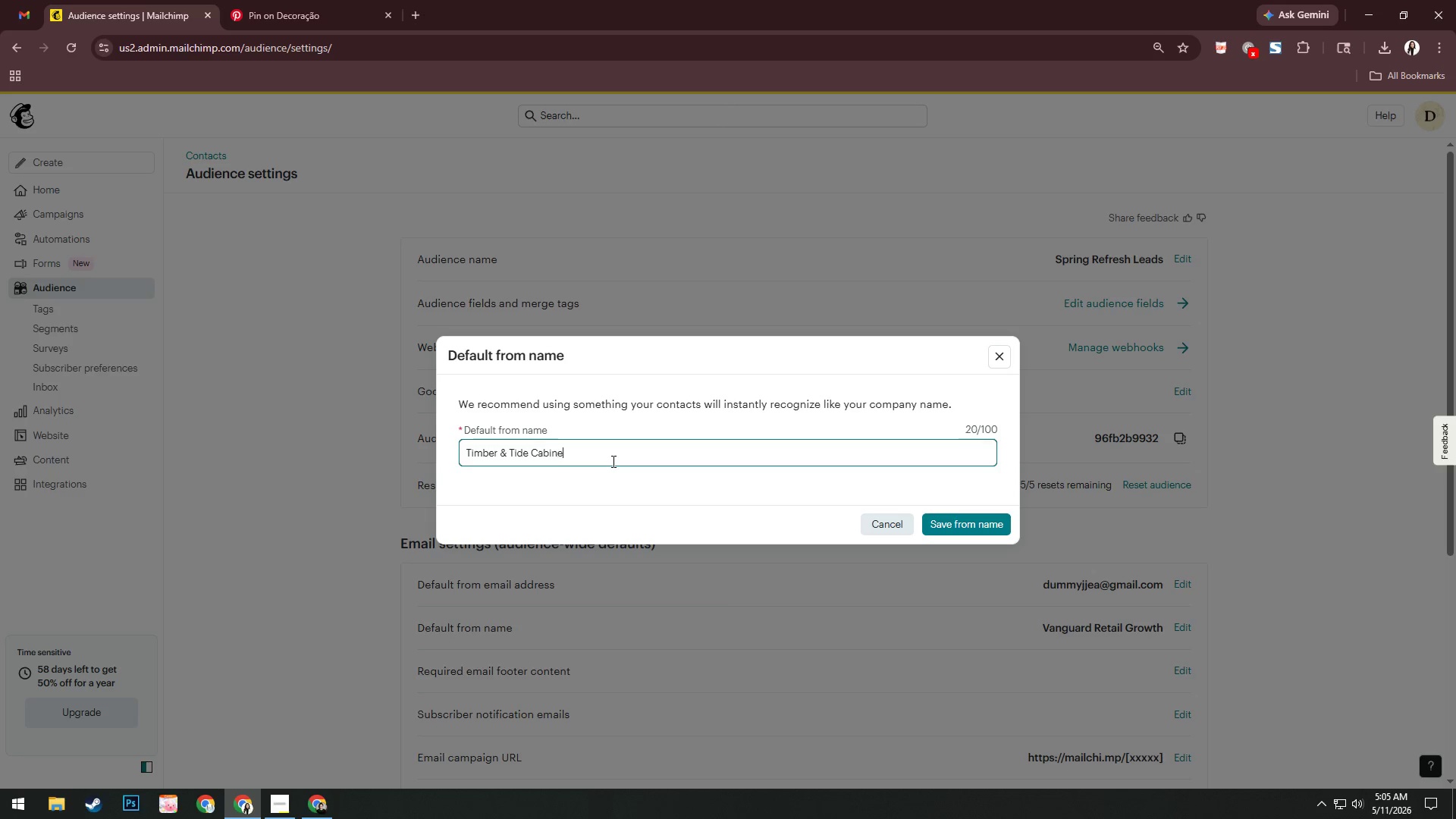 
key(Enter)
 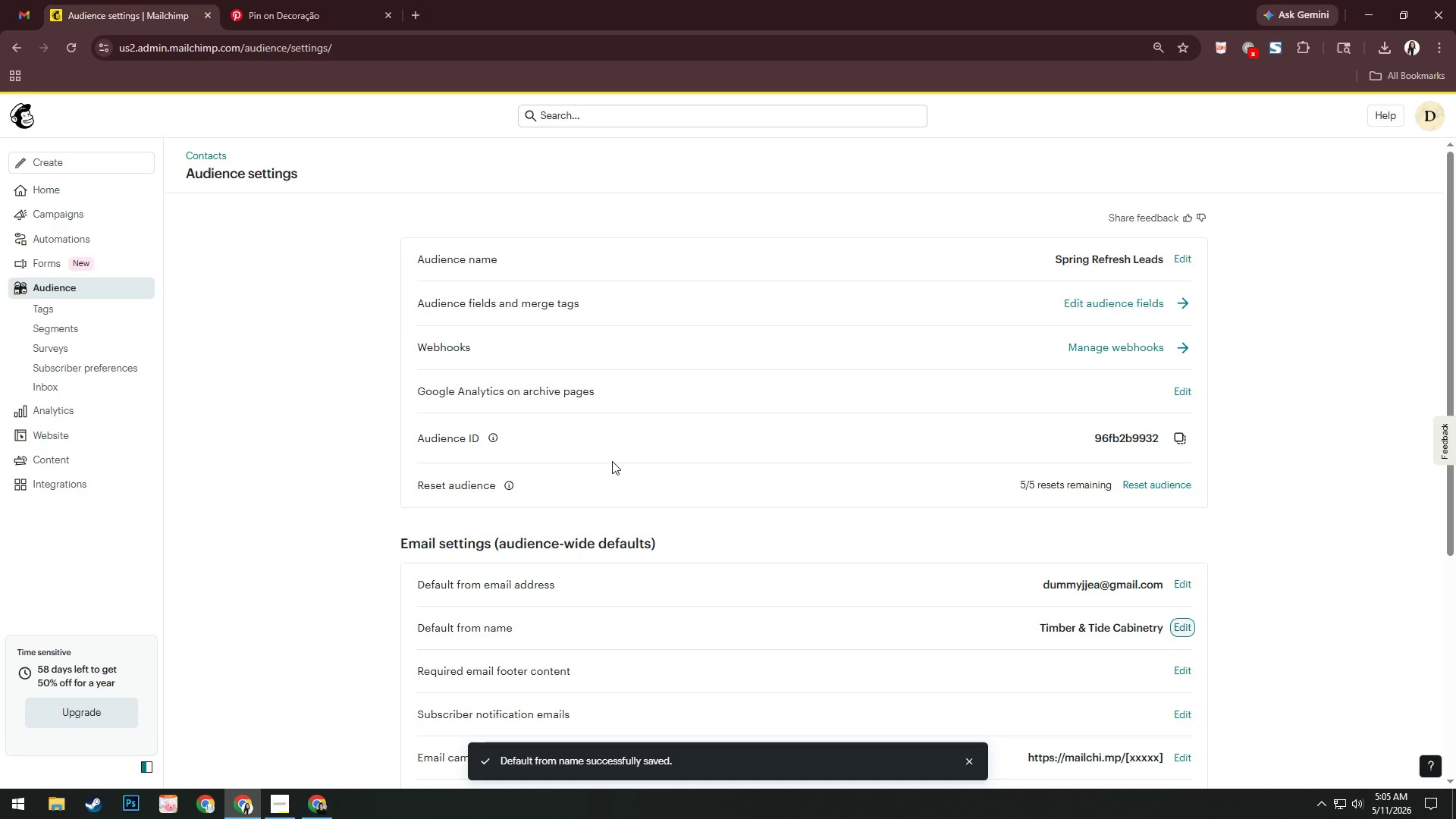 
wait(5.88)
 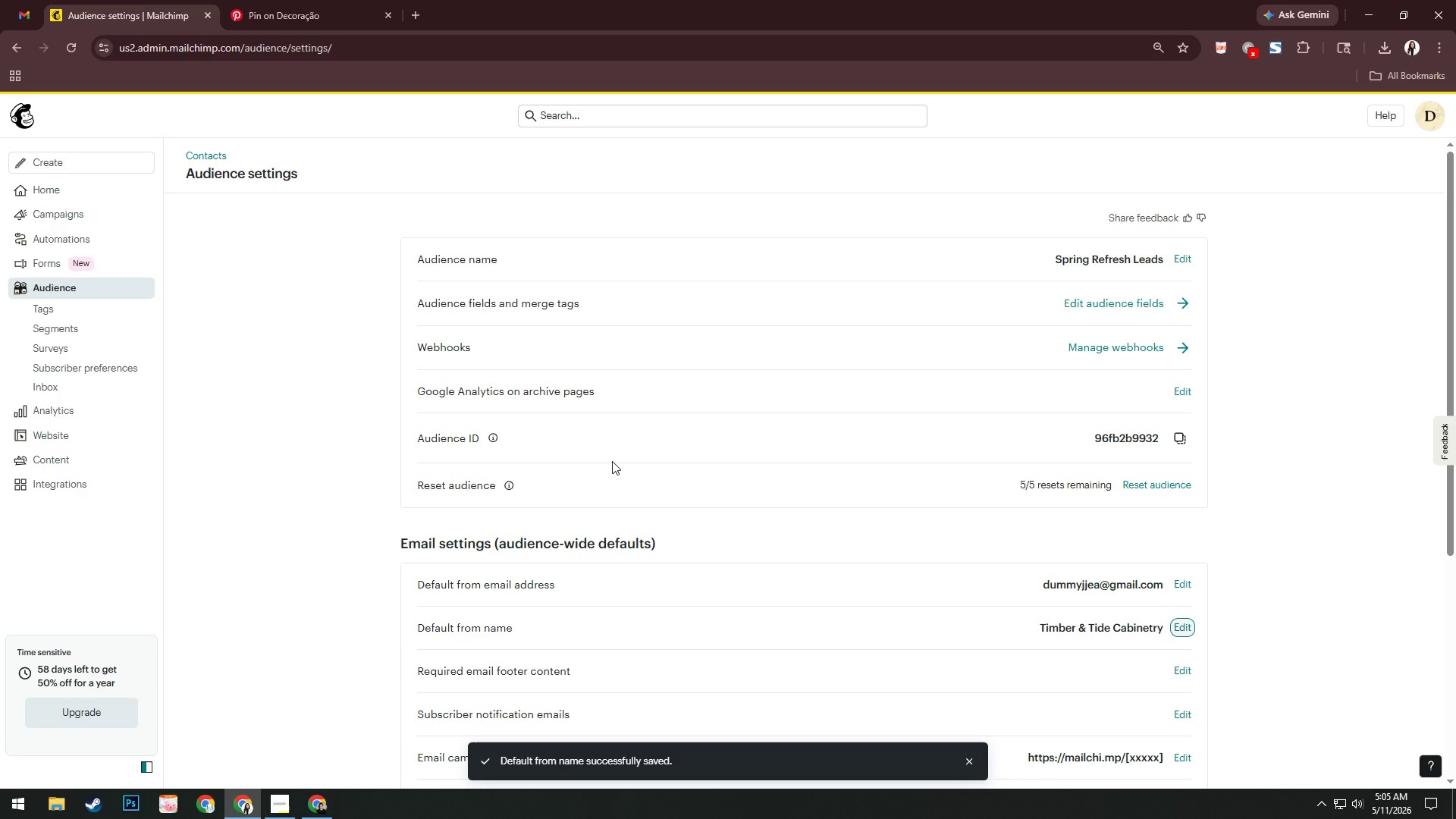 
scroll: coordinate [878, 337], scroll_direction: down, amount: 7.0
 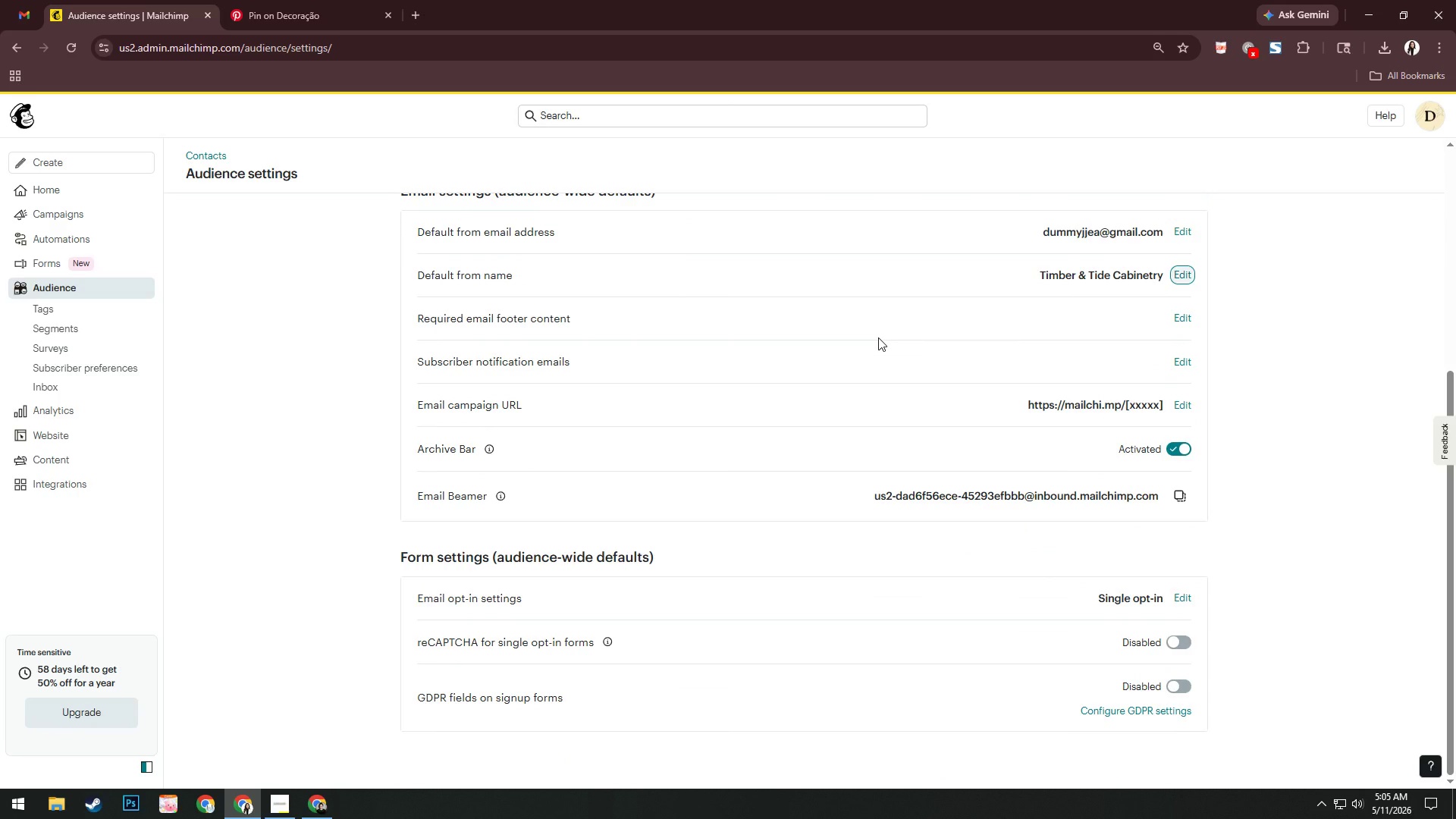 
scroll: coordinate [878, 337], scroll_direction: up, amount: 4.0
 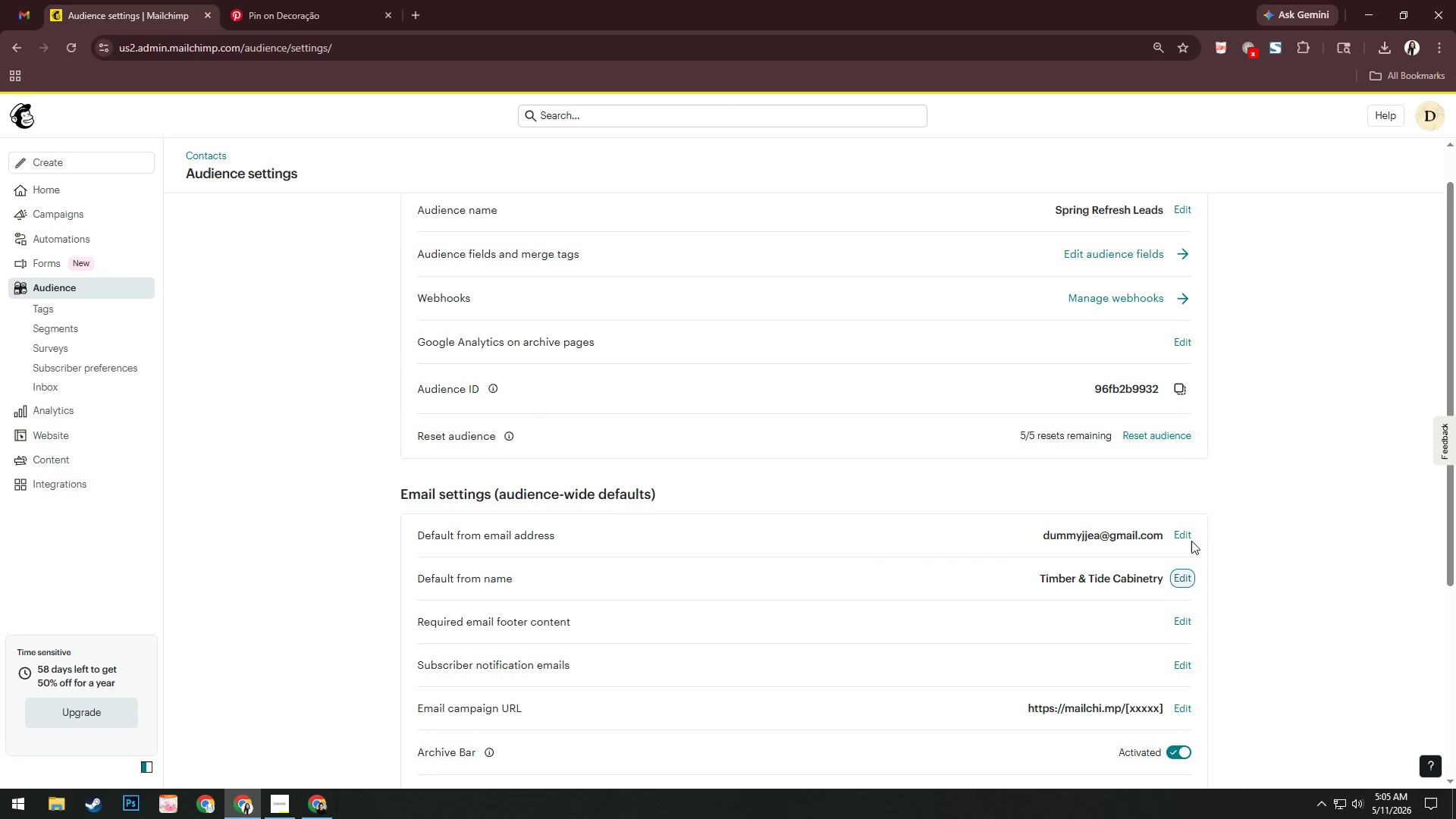 
double_click([1184, 532])
 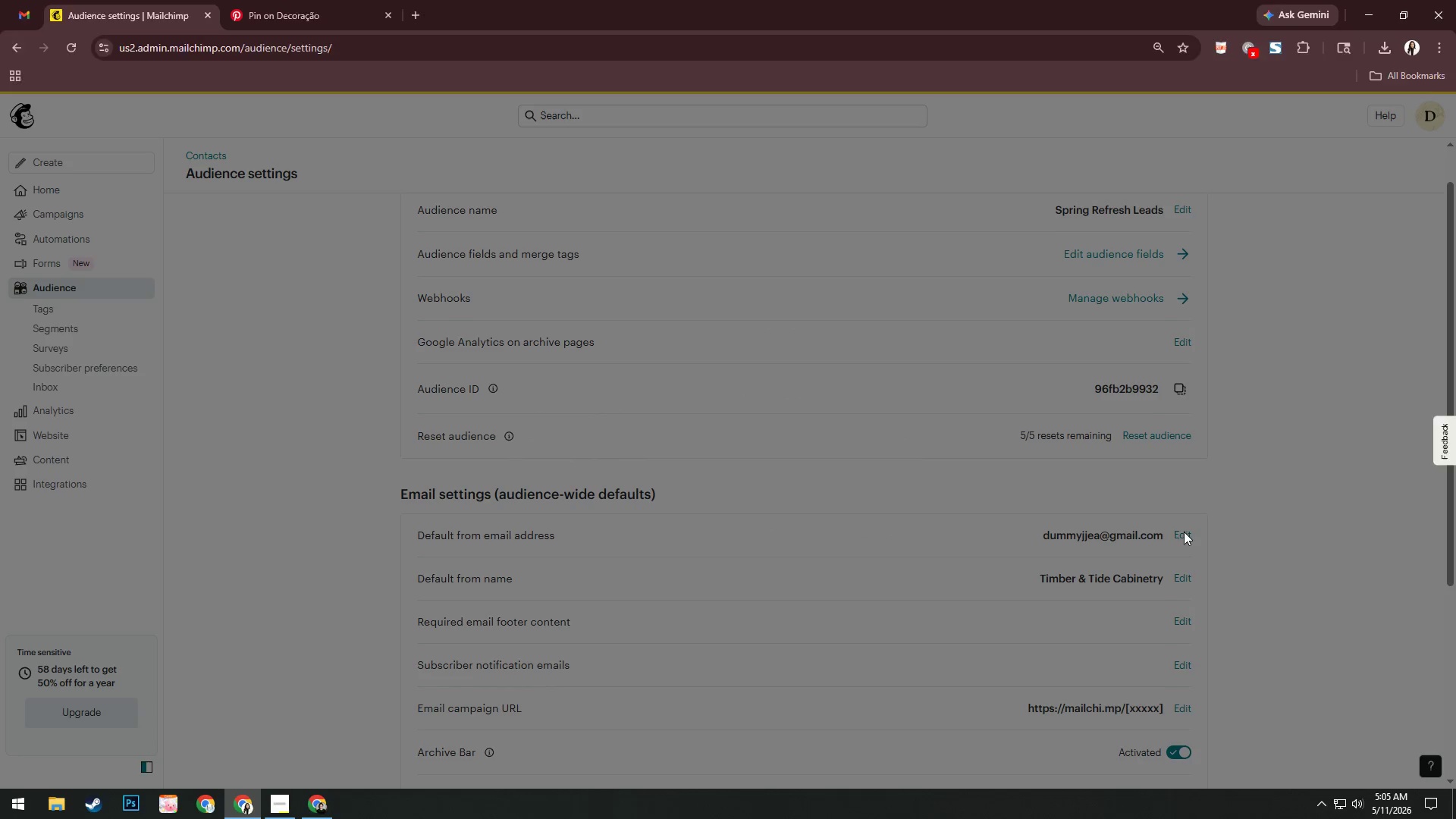 
left_click([1184, 532])
 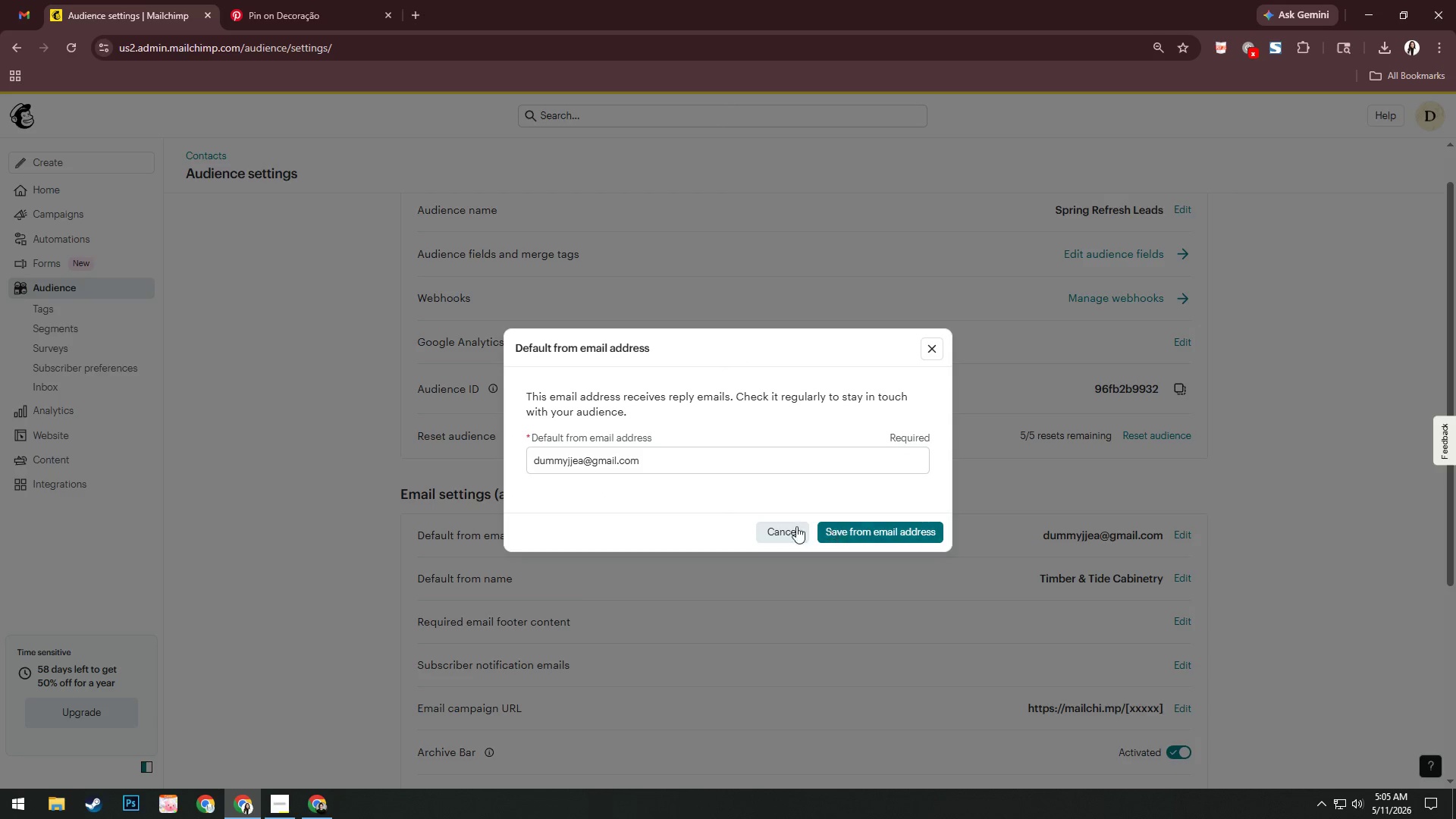 
double_click([773, 529])
 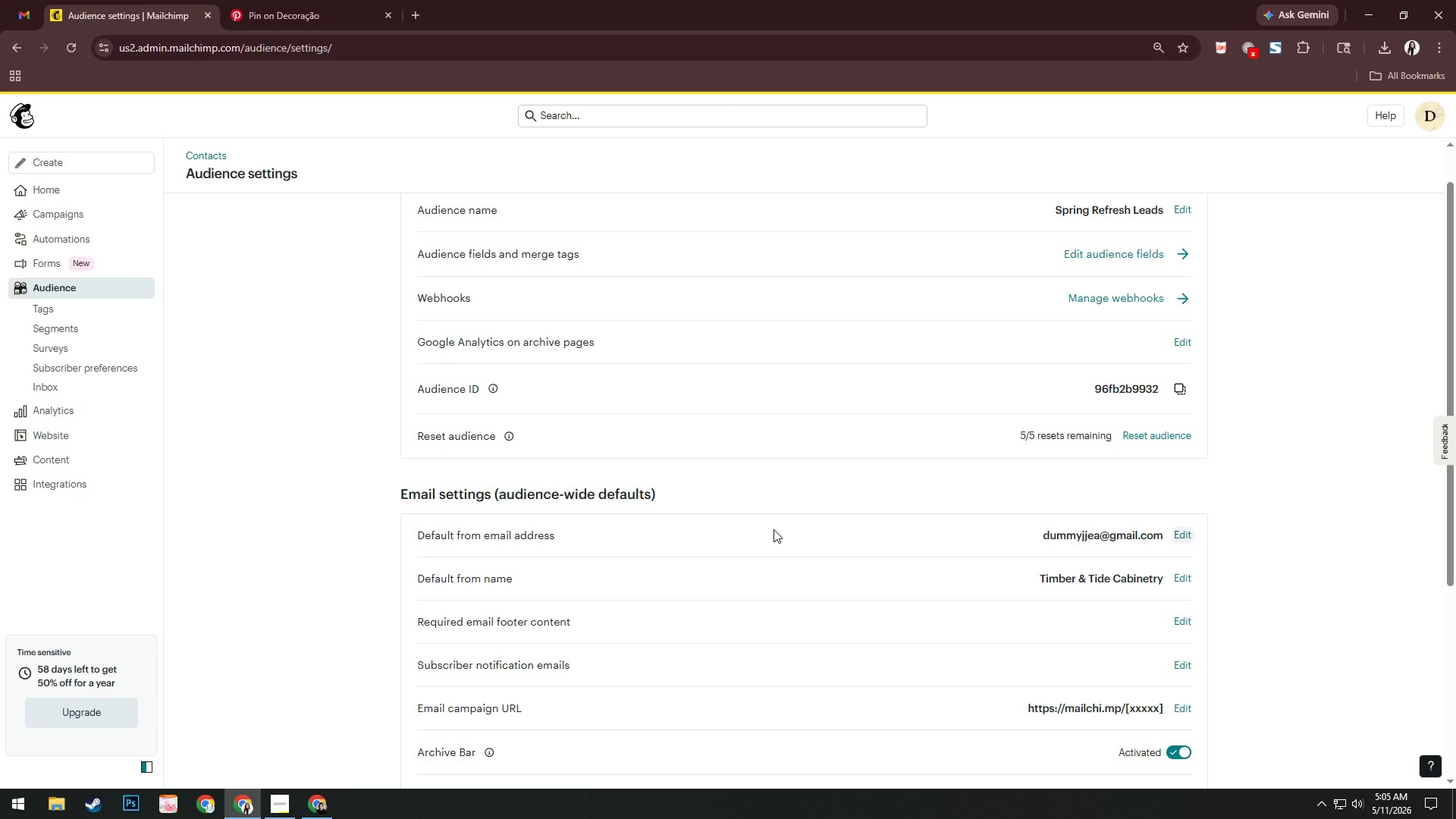 
scroll: coordinate [774, 529], scroll_direction: down, amount: 2.0
 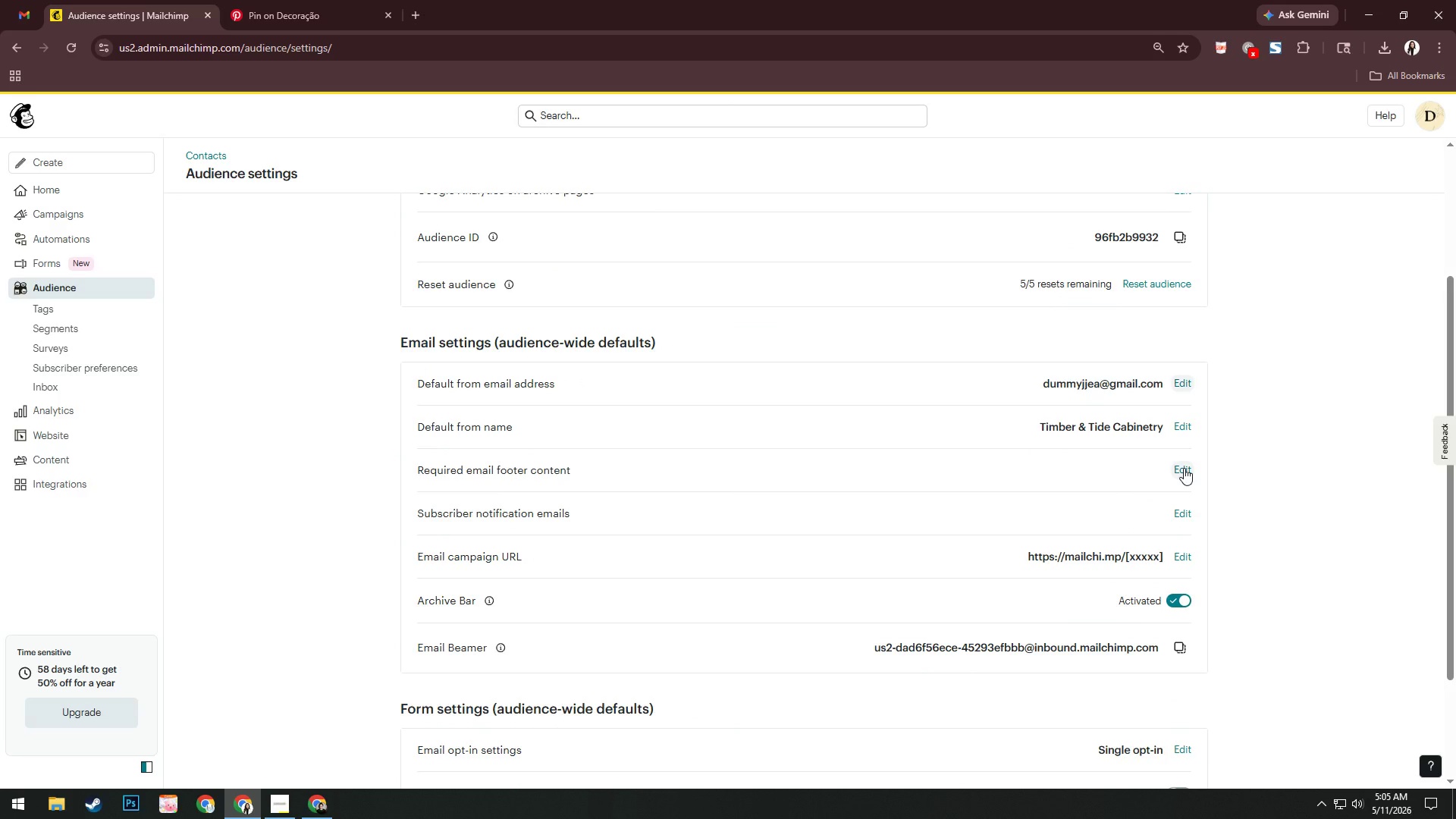 
left_click([1184, 468])
 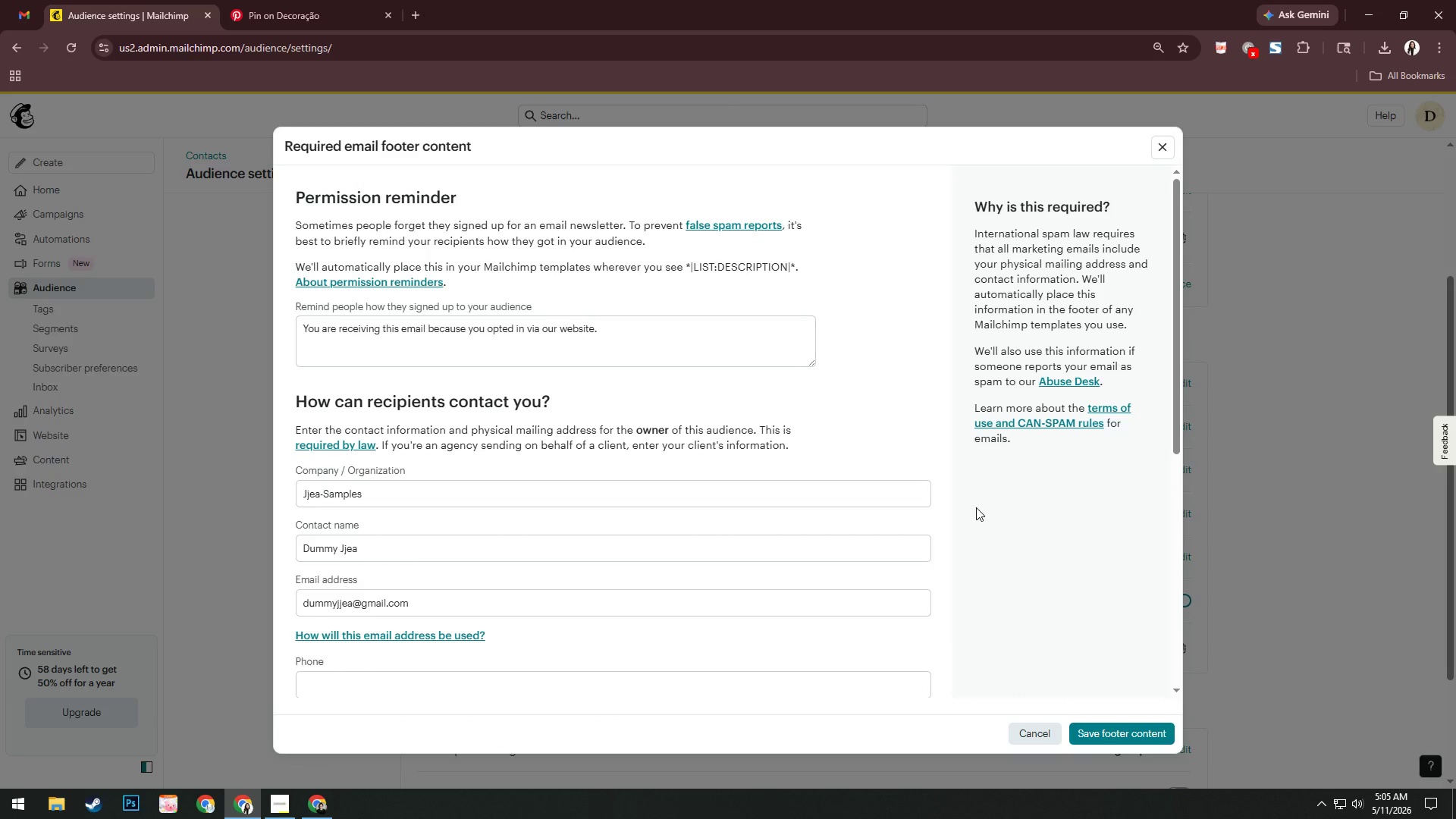 
scroll: coordinate [976, 507], scroll_direction: down, amount: 13.0
 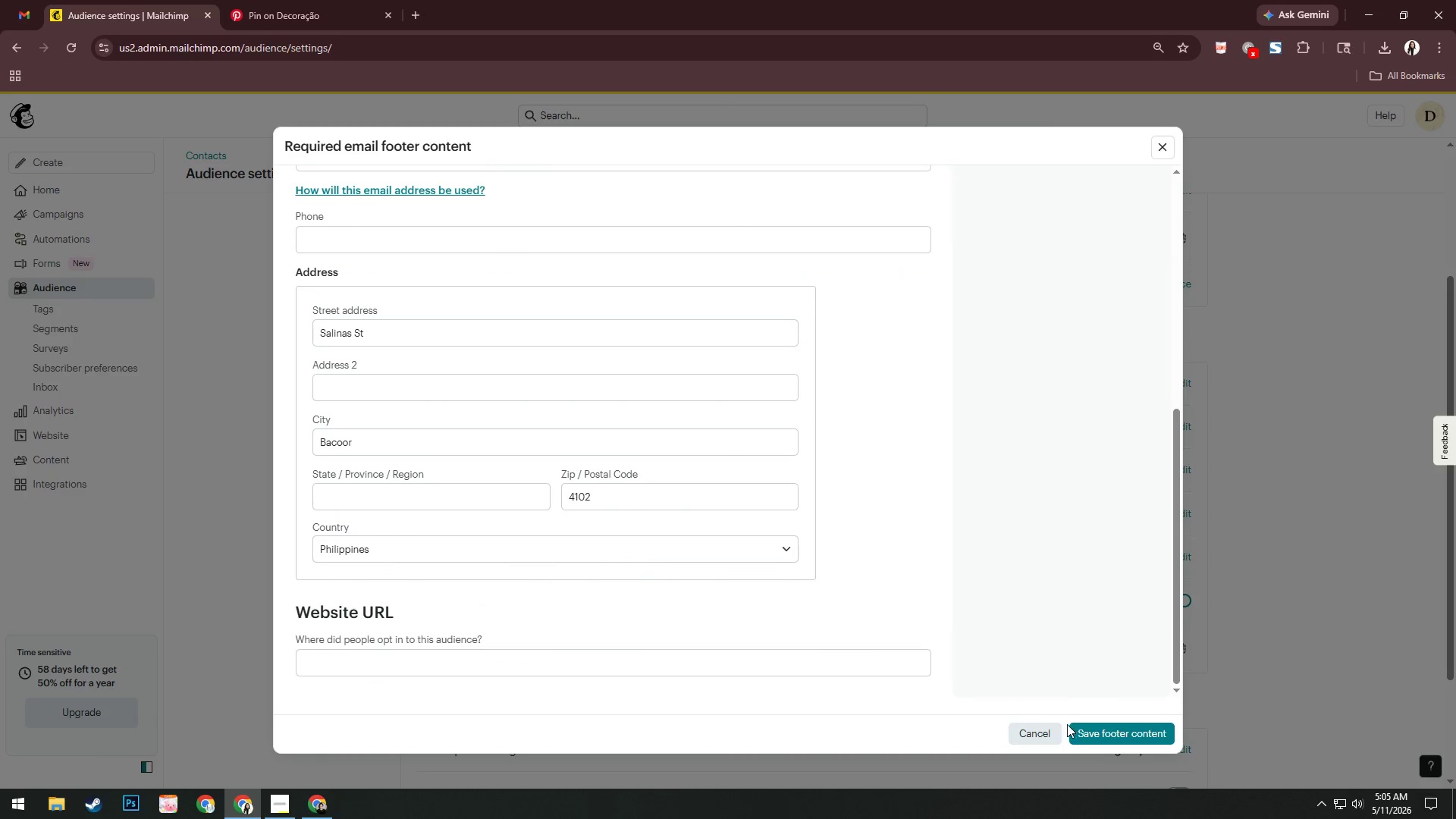 
left_click([1037, 726])
 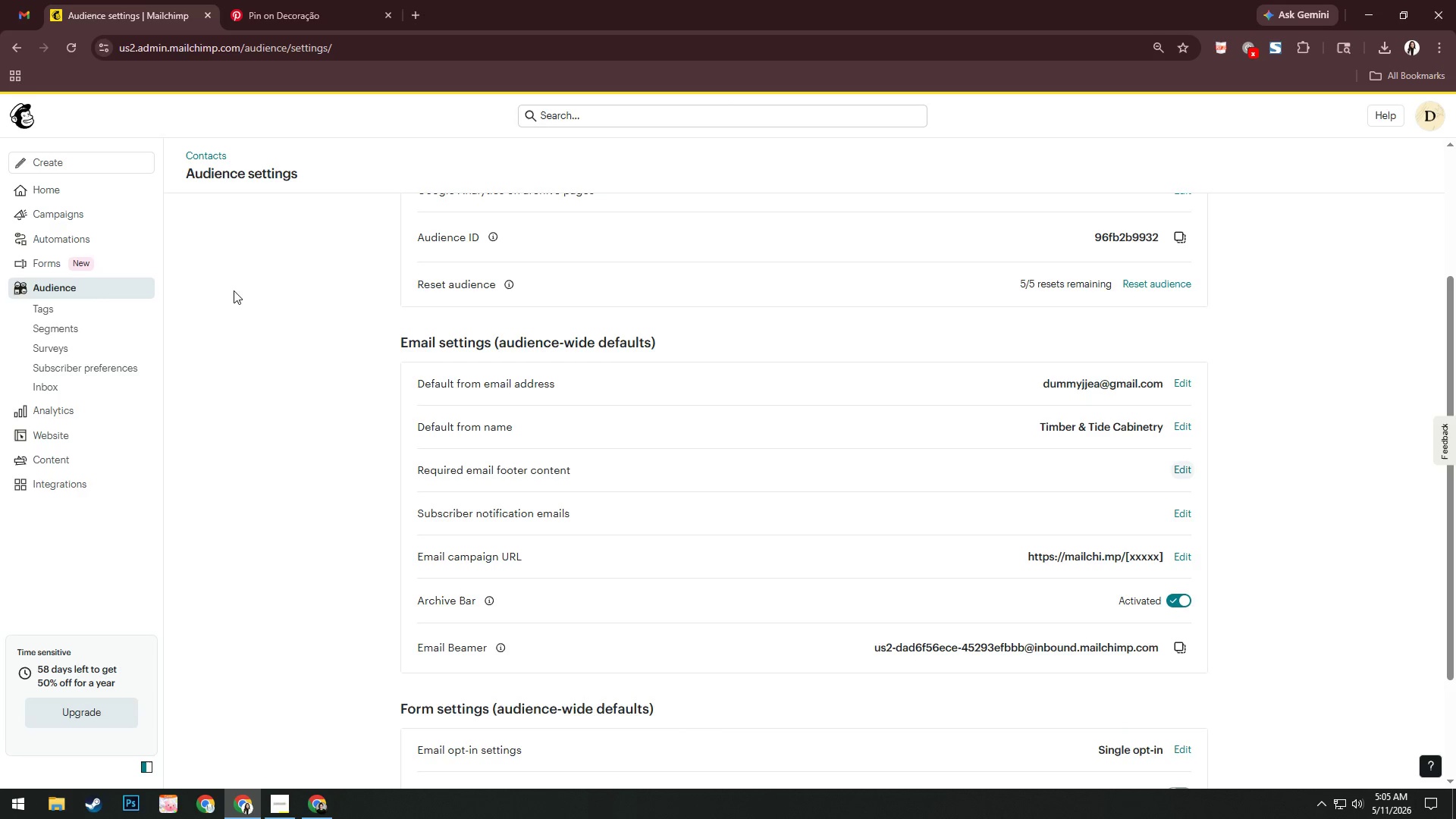 
left_click([88, 290])
 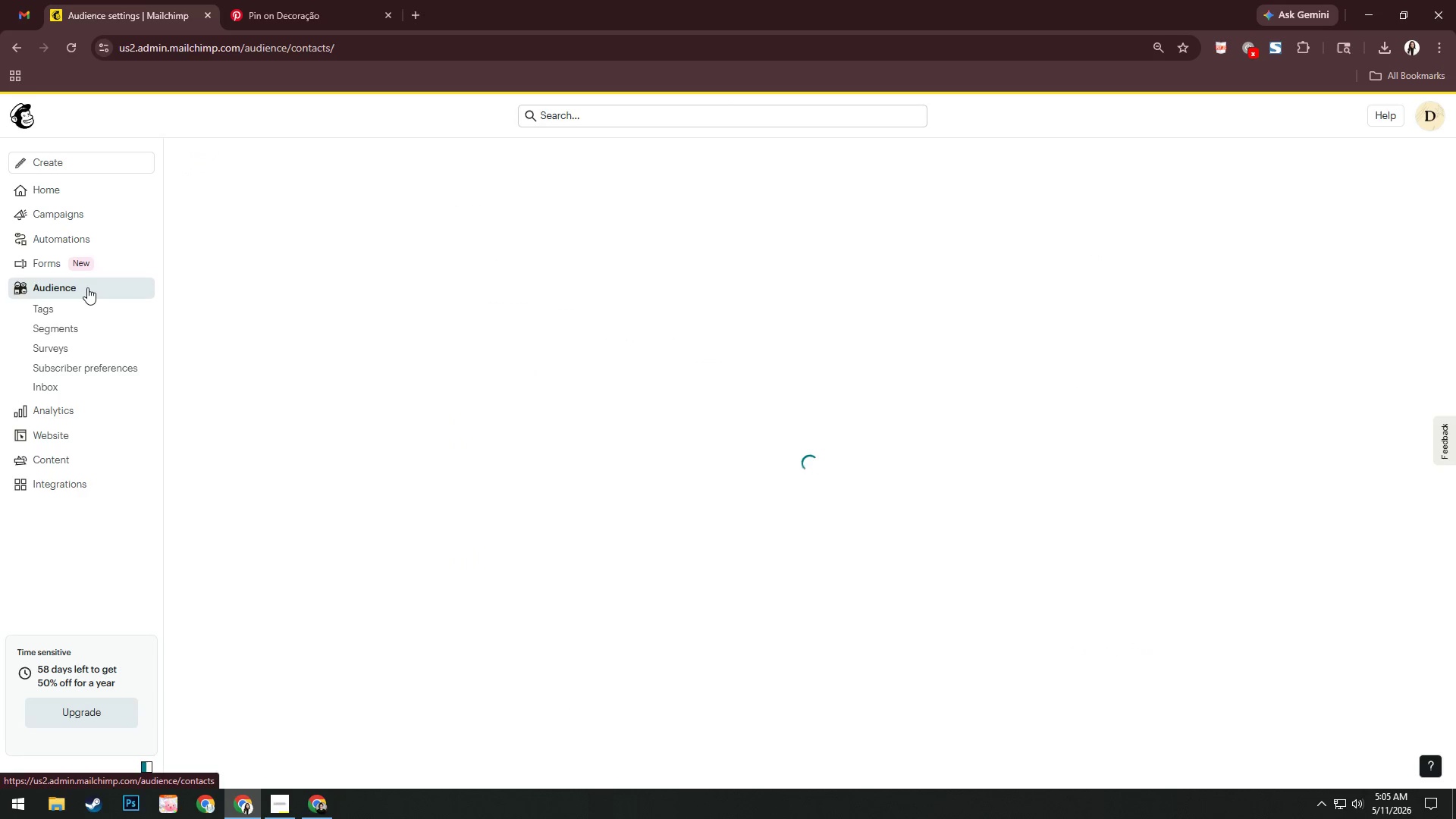 
wait(8.64)
 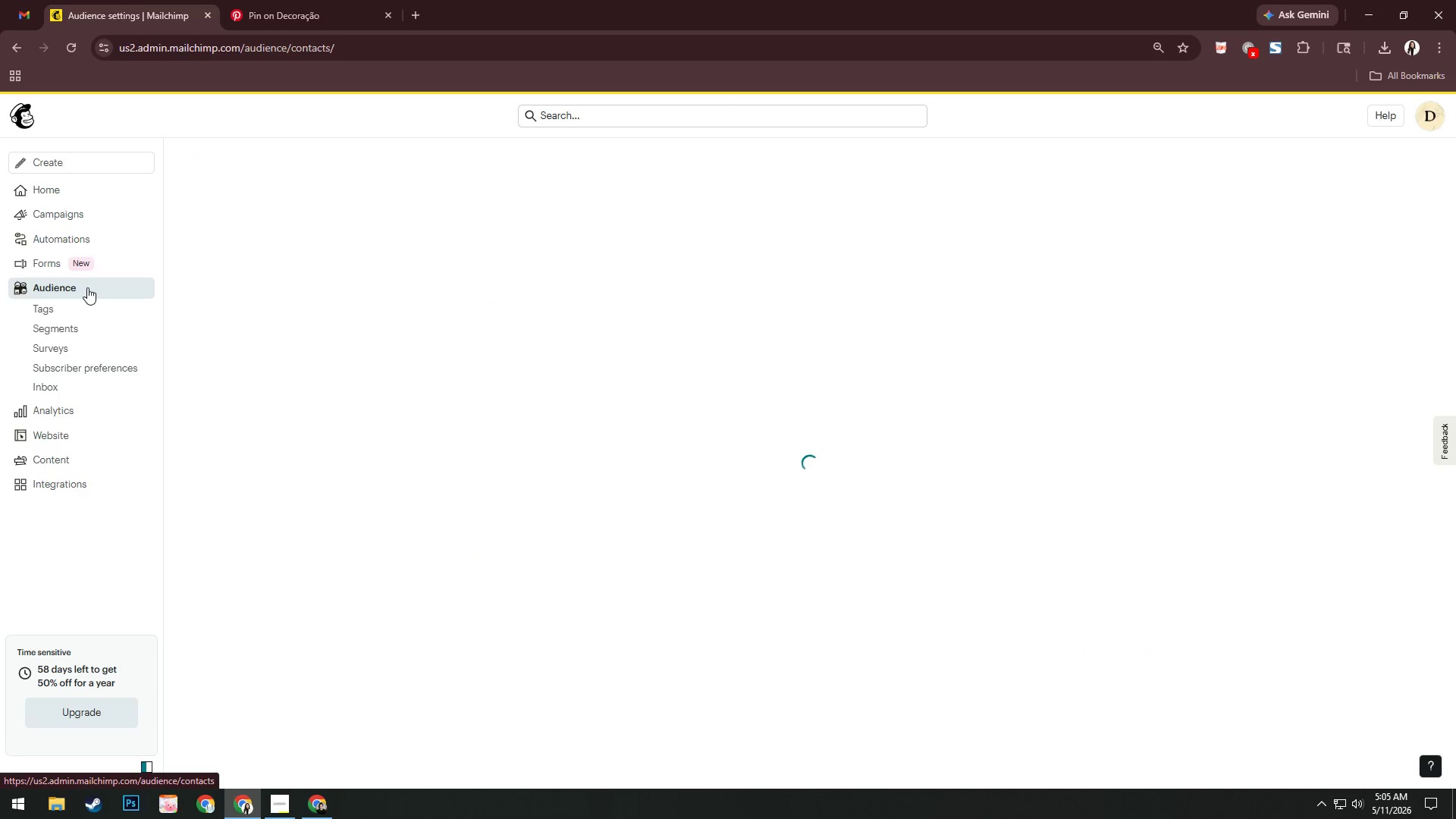 
left_click([278, 812])